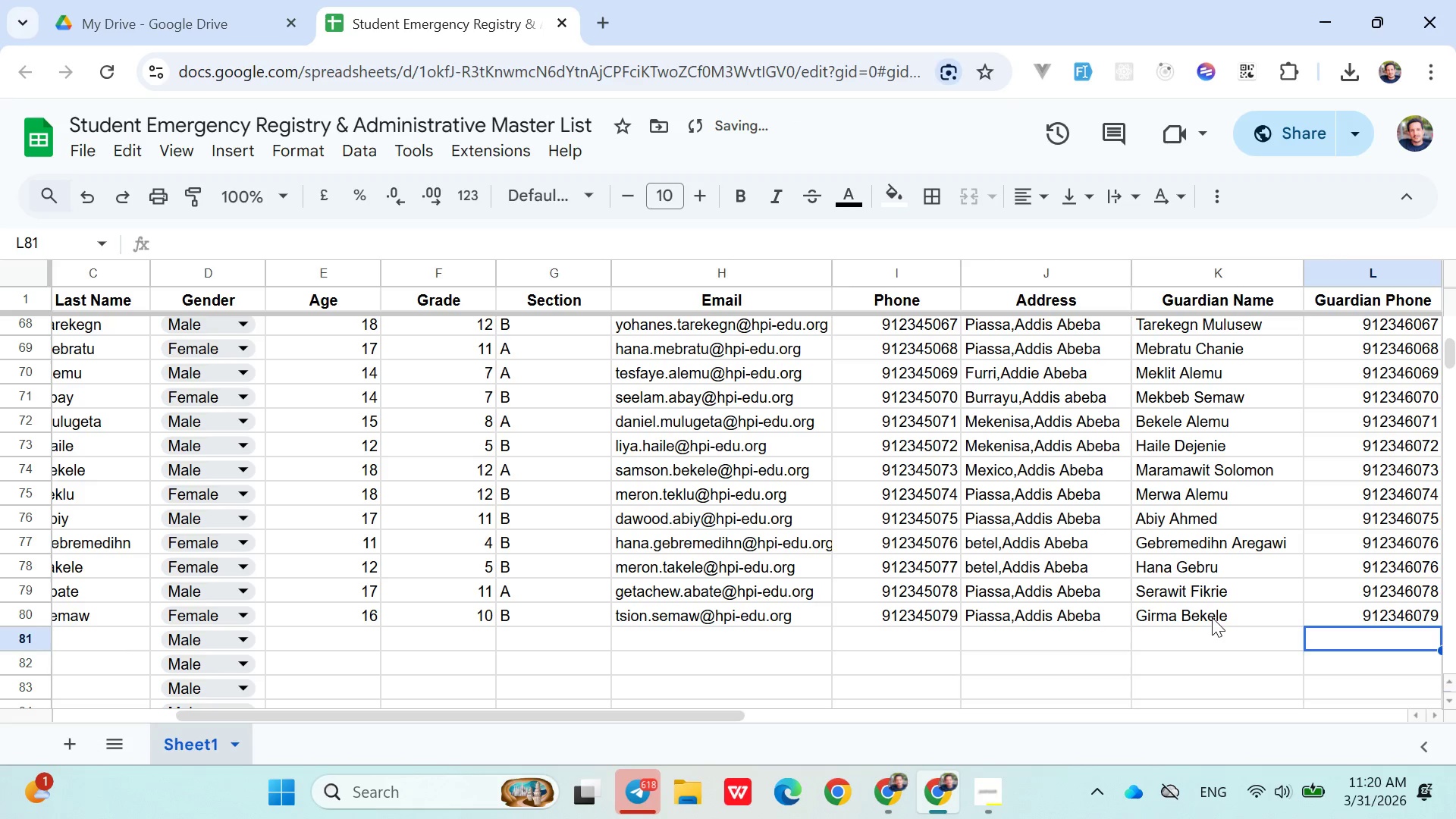 
hold_key(key=ArrowLeft, duration=0.97)
 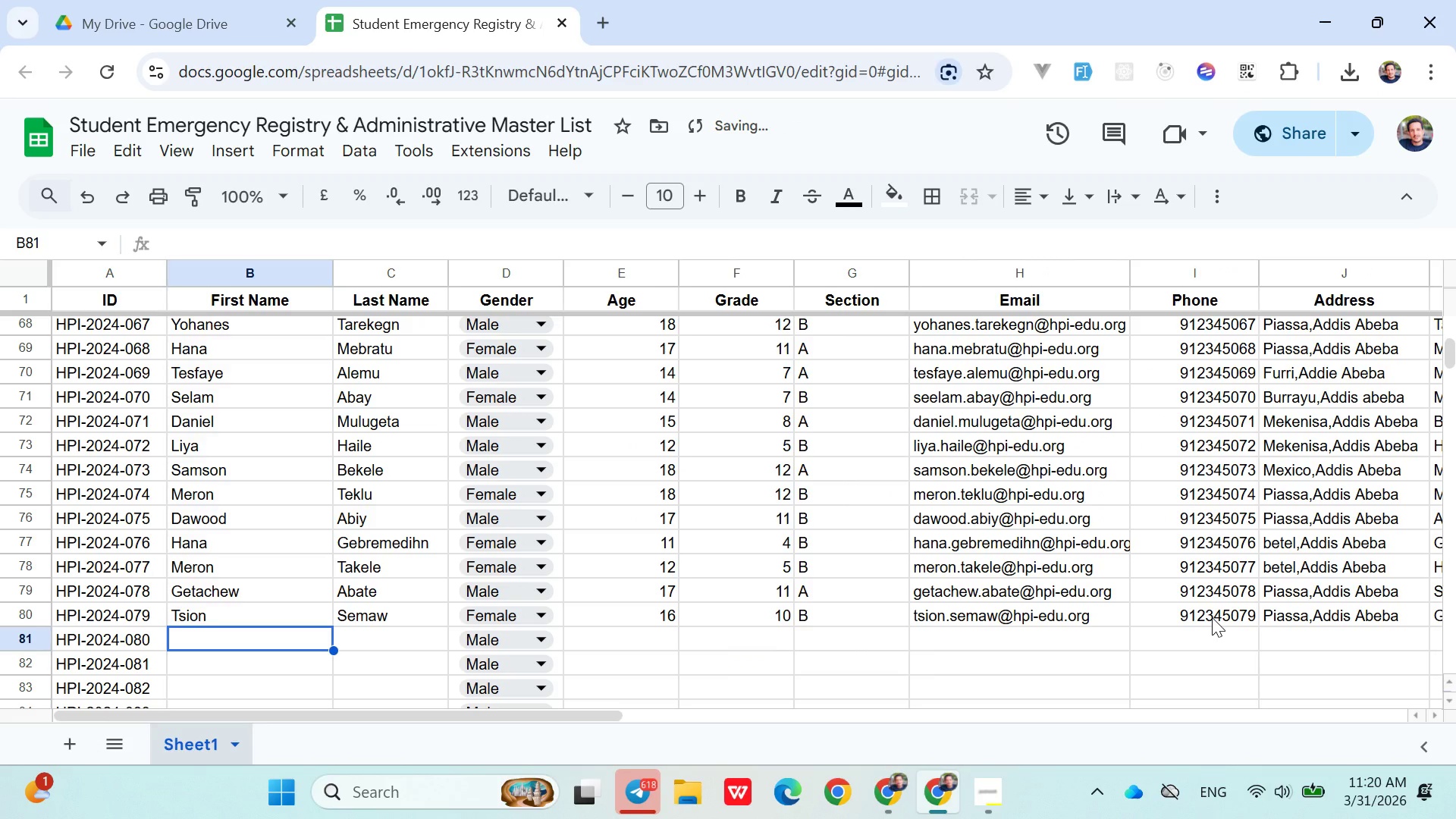 
key(ArrowRight)
 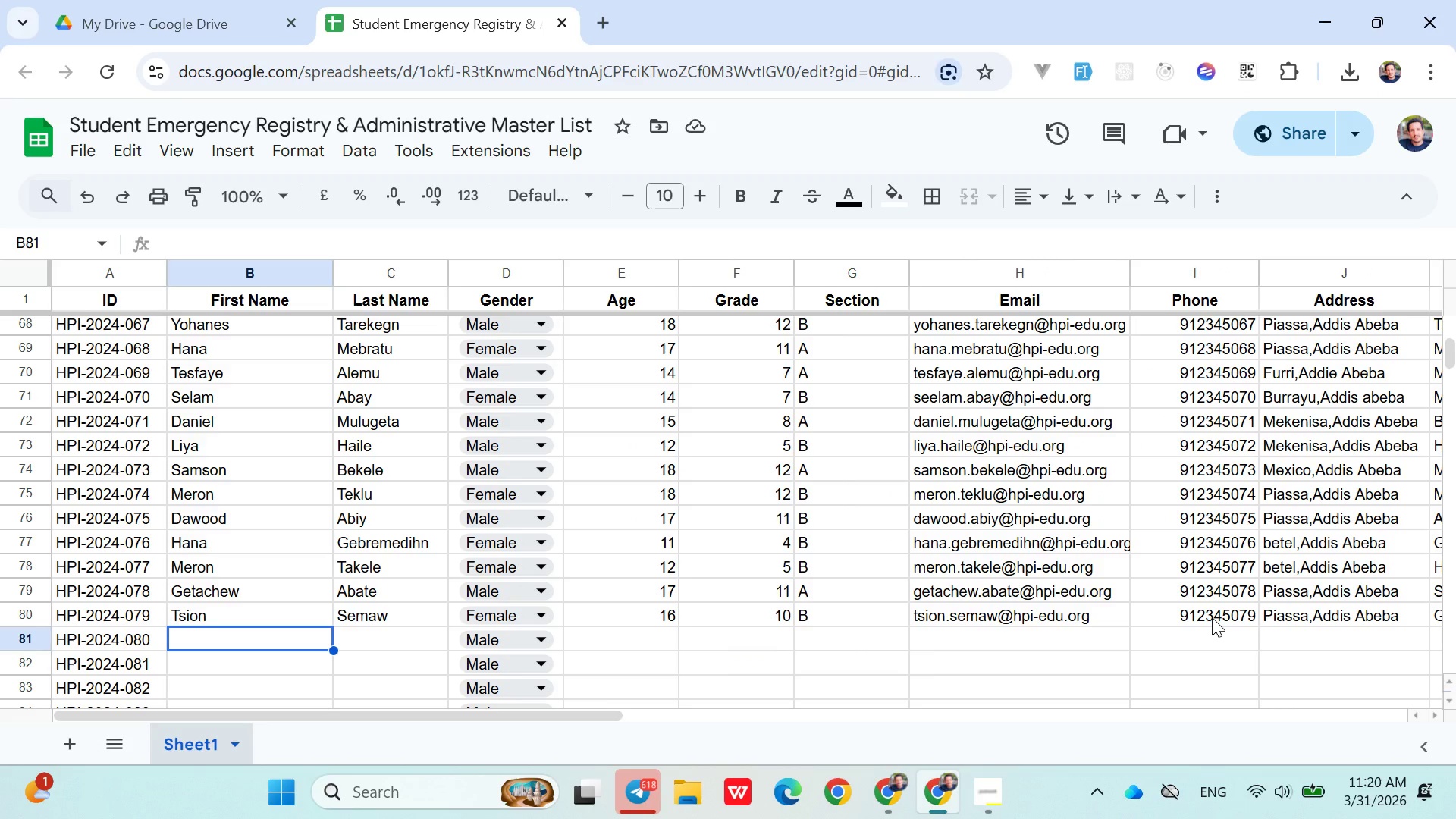 
wait(5.72)
 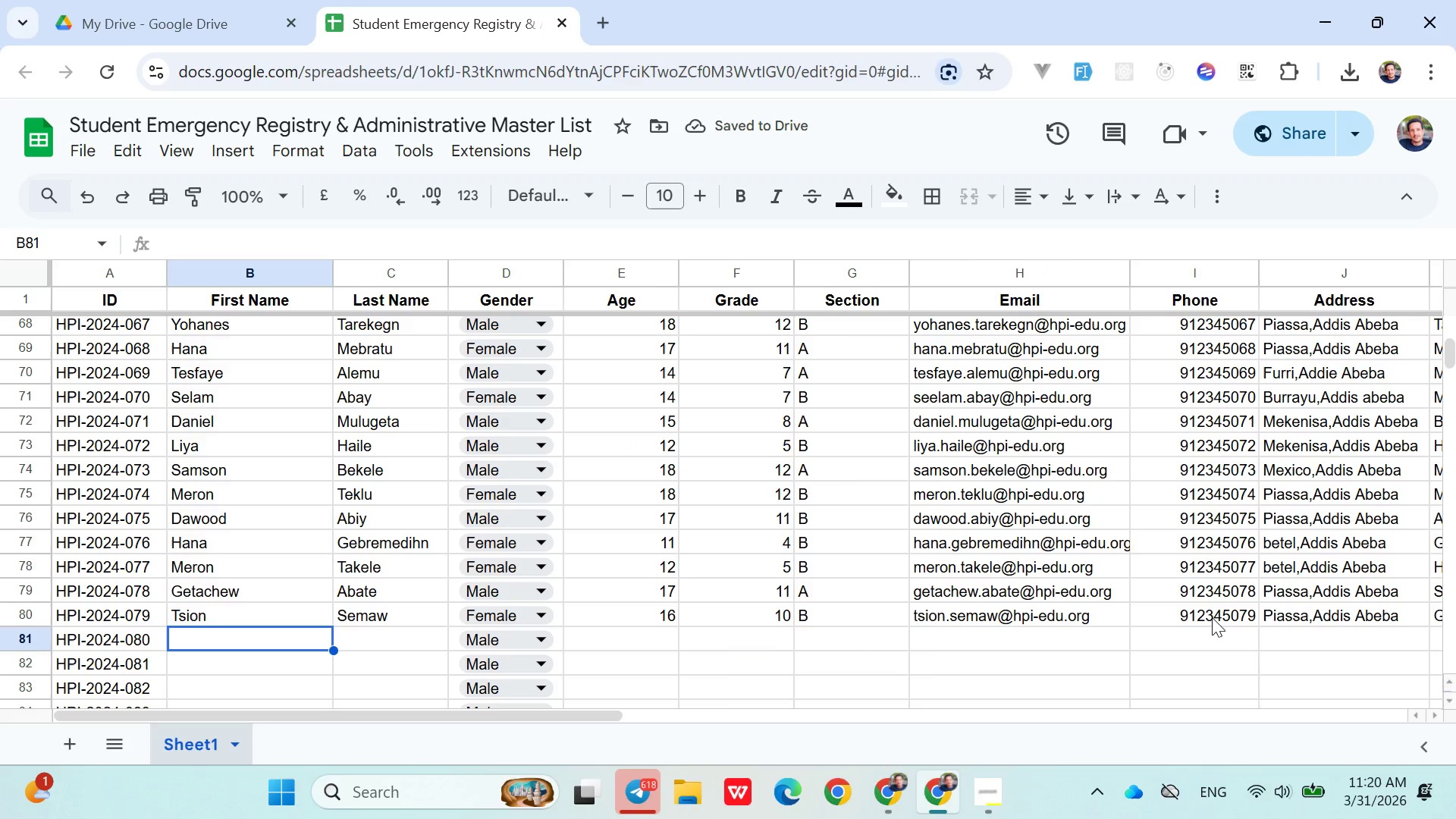 
left_click([1015, 799])
 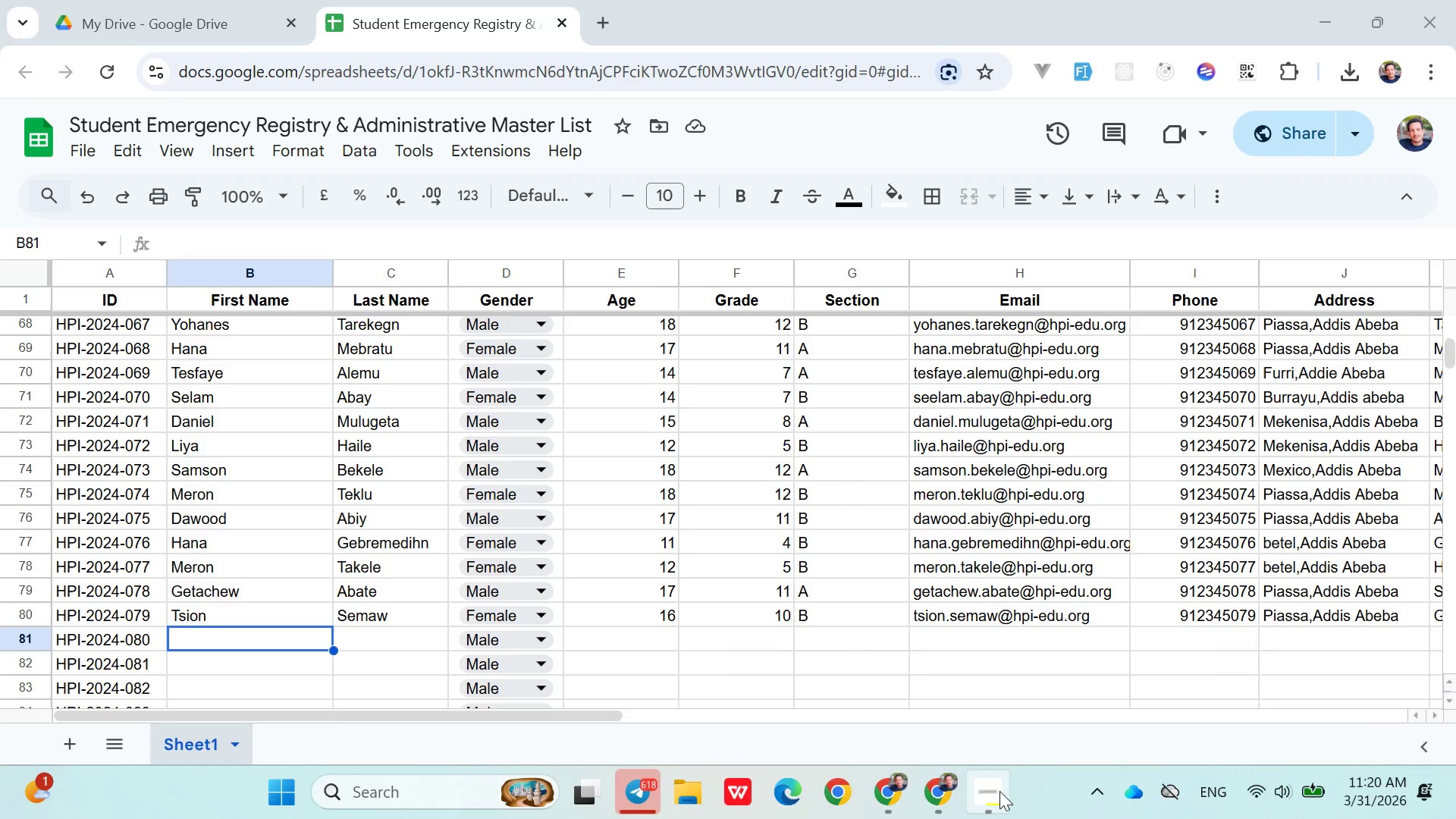 
left_click([999, 790])